 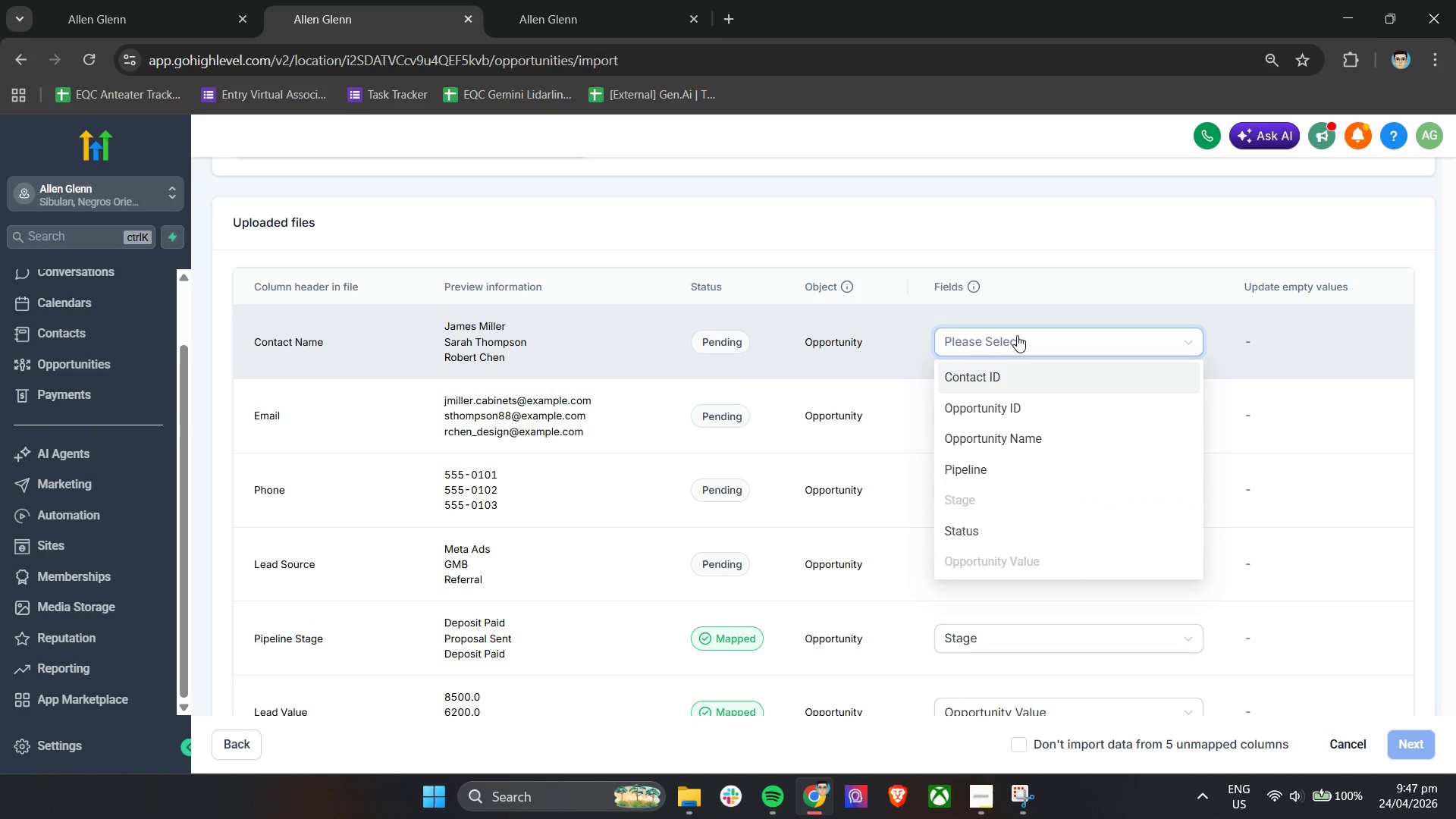 
scroll: coordinate [993, 450], scroll_direction: down, amount: 3.0
 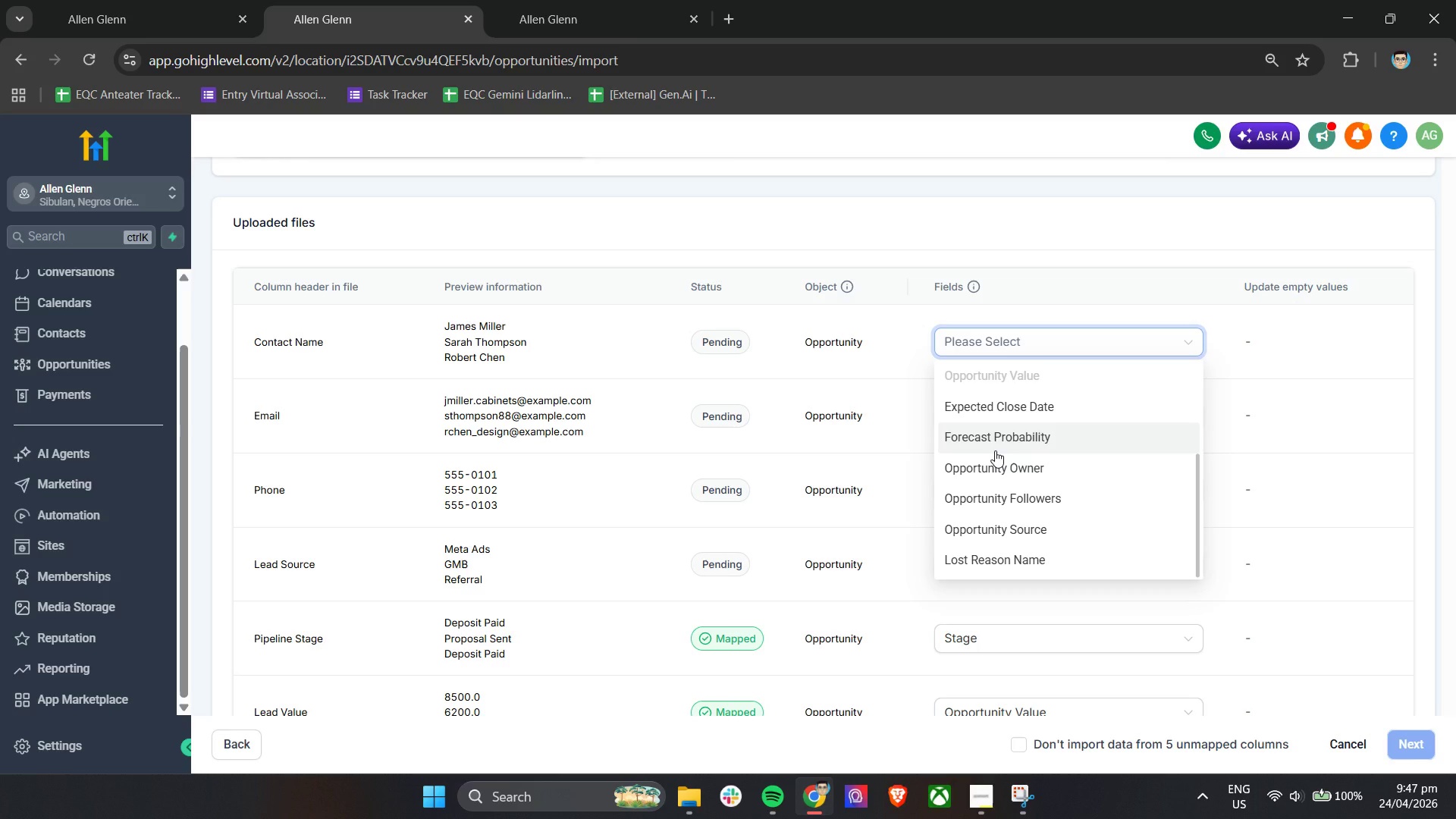 
wait(50.22)
 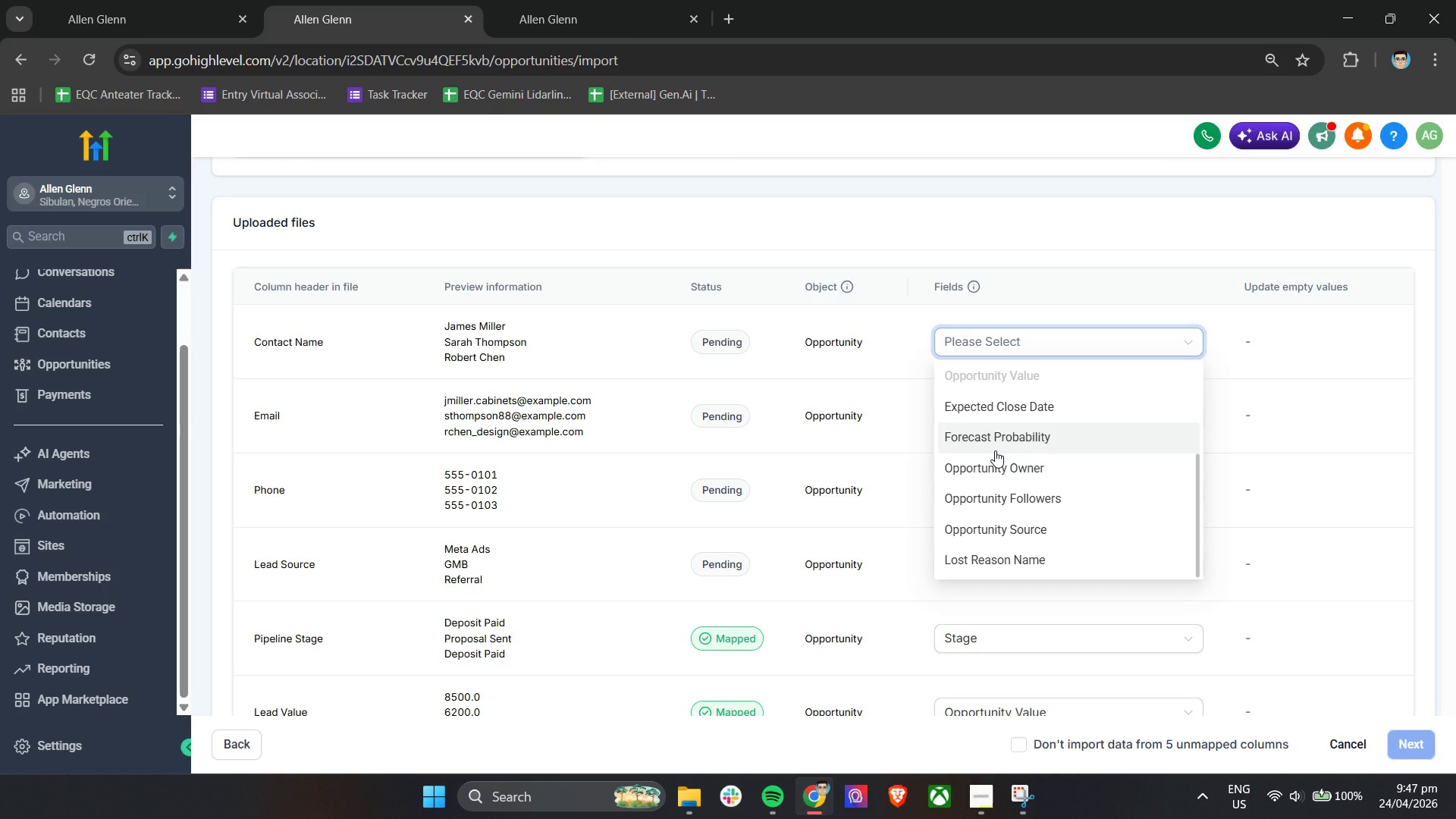 
left_click([821, 216])
 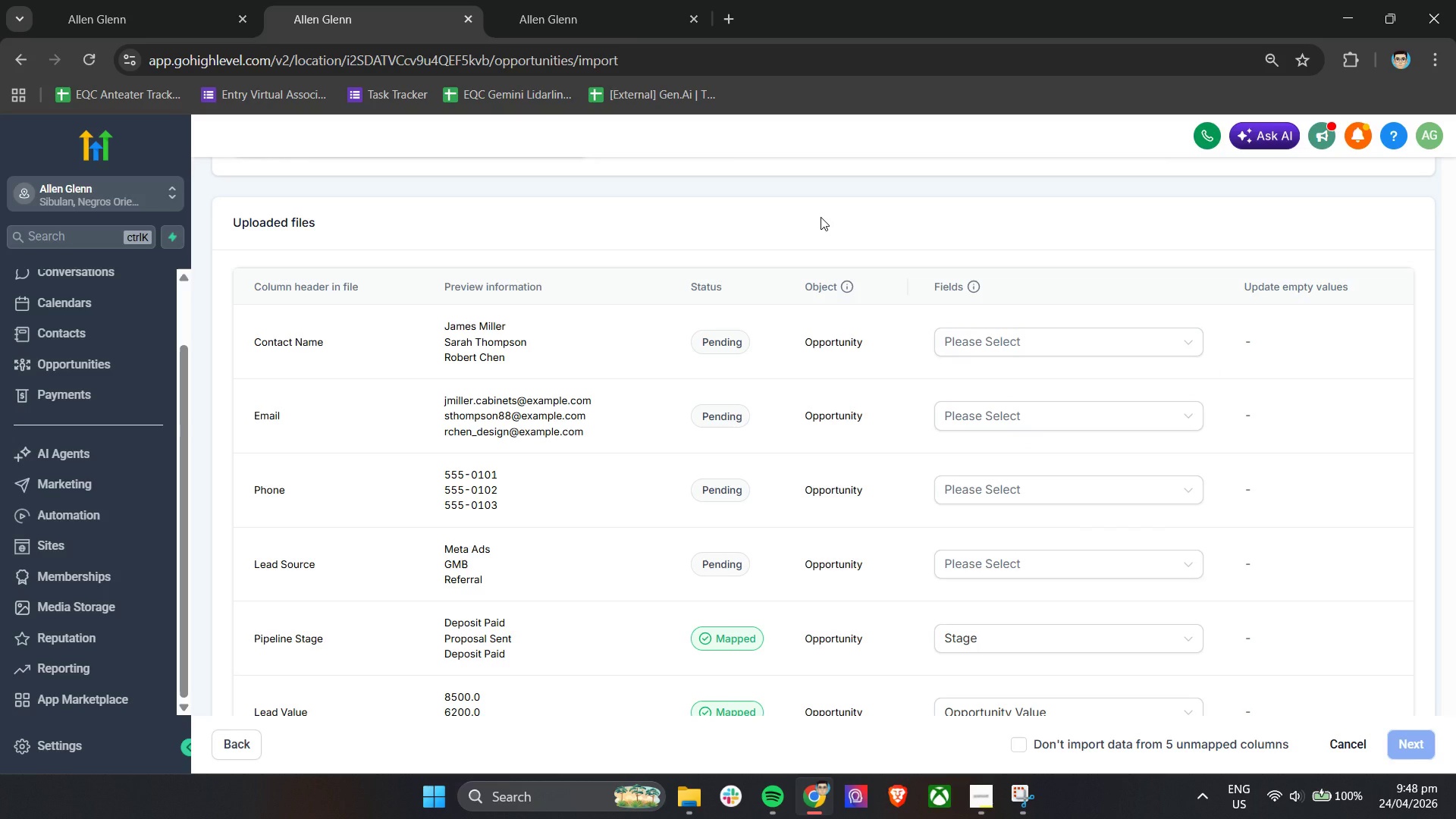 
wait(9.42)
 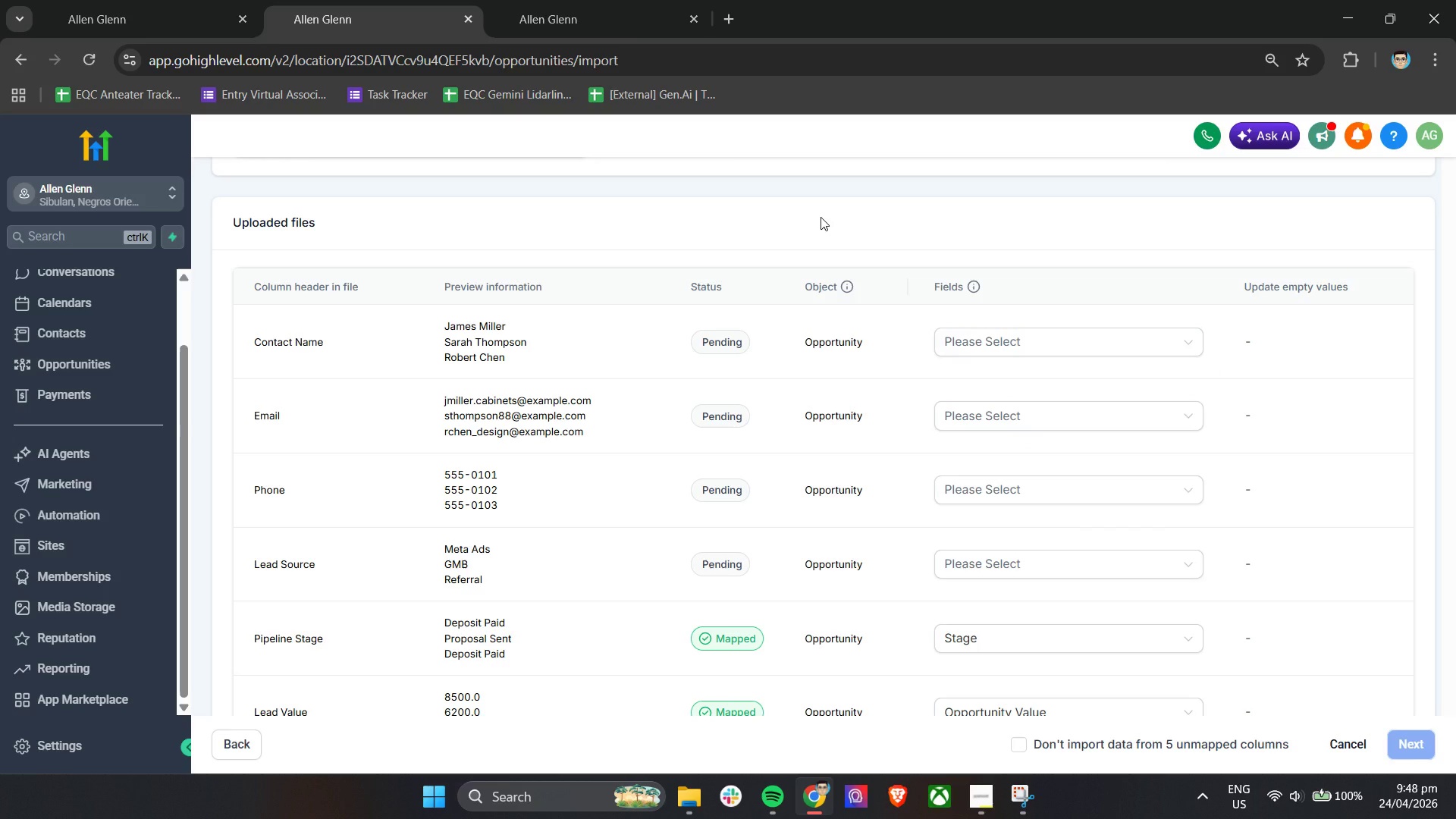 
scroll: coordinate [427, 338], scroll_direction: up, amount: 7.0
 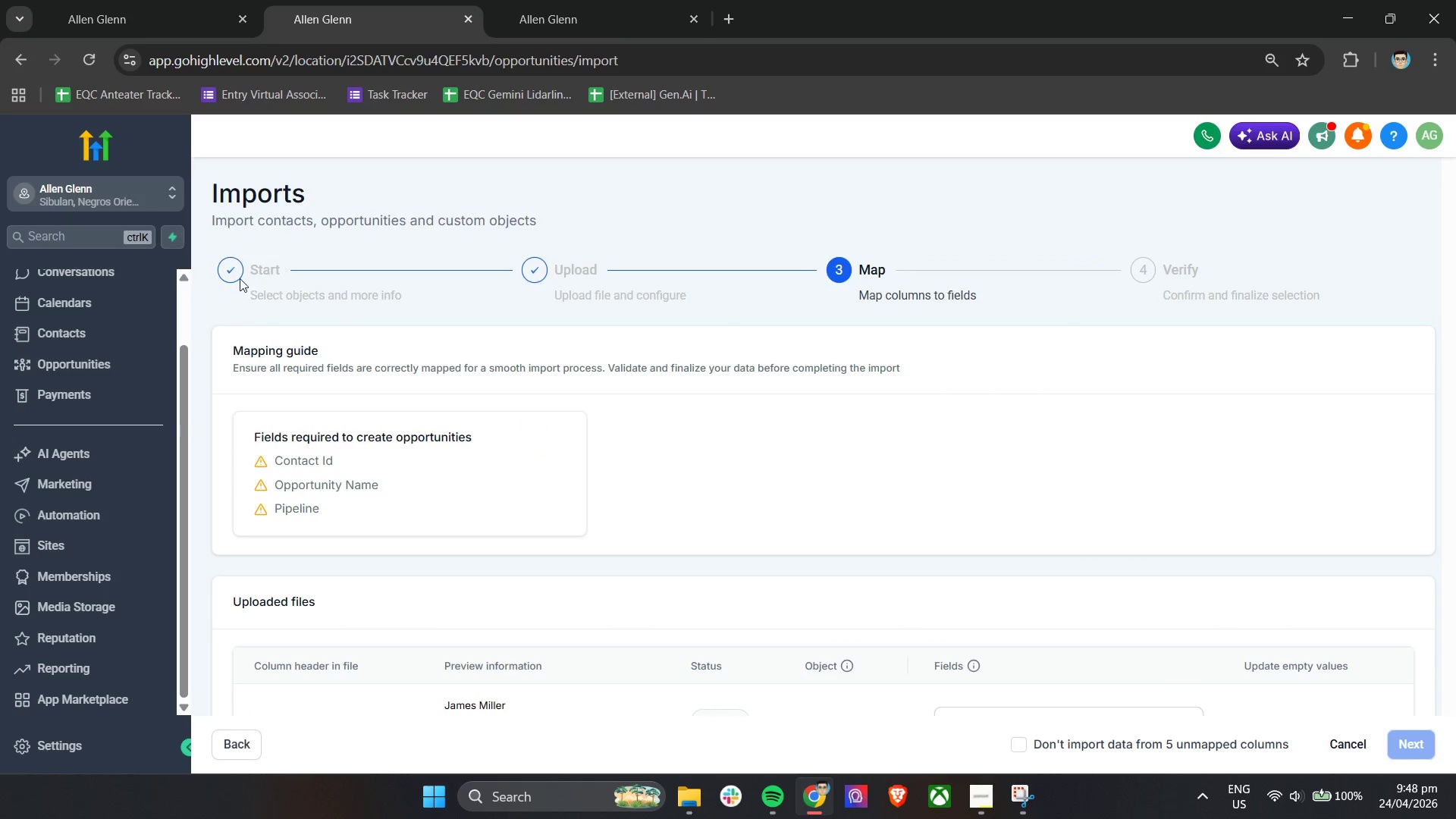 
left_click([226, 275])
 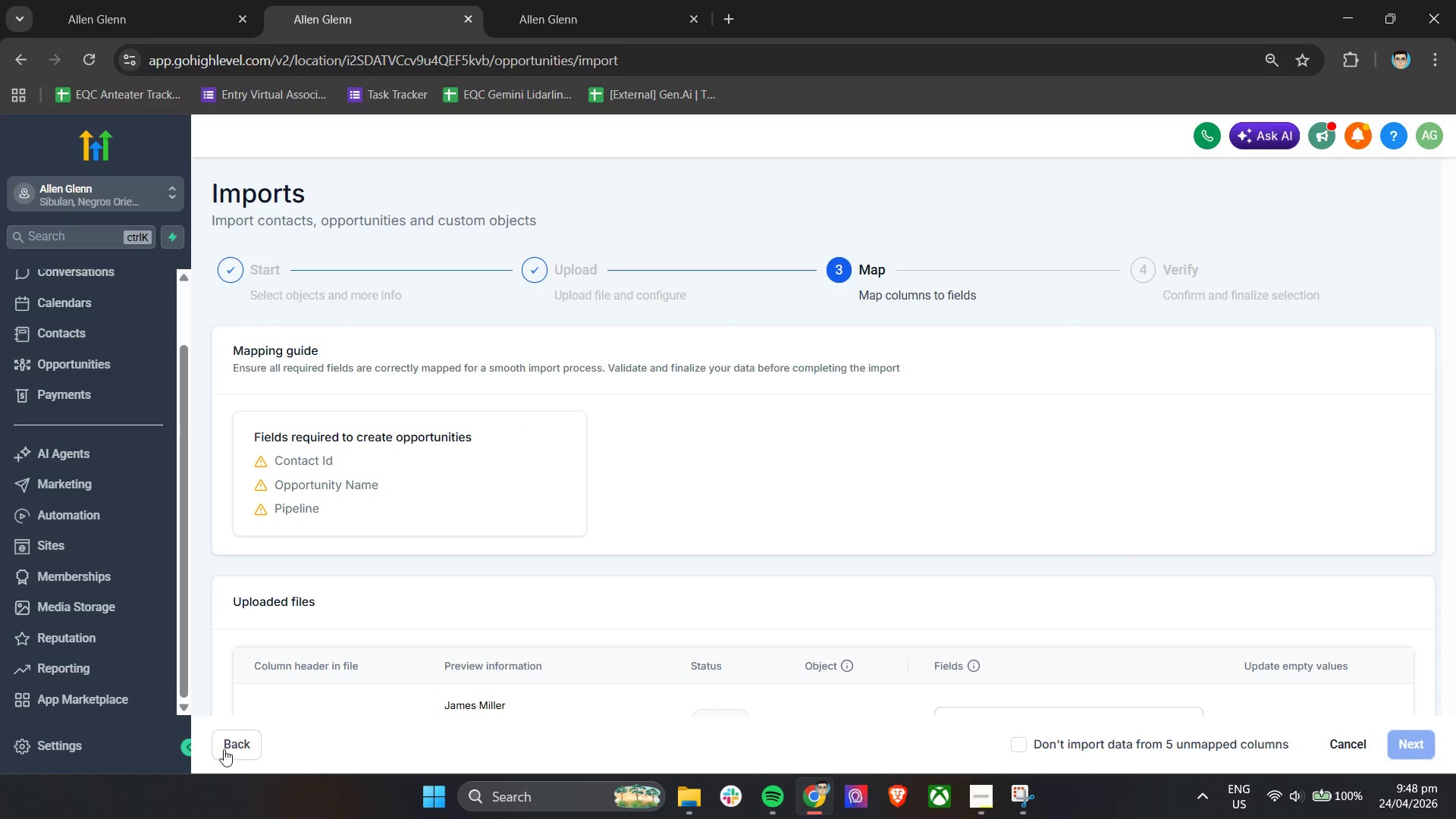 
left_click([225, 747])
 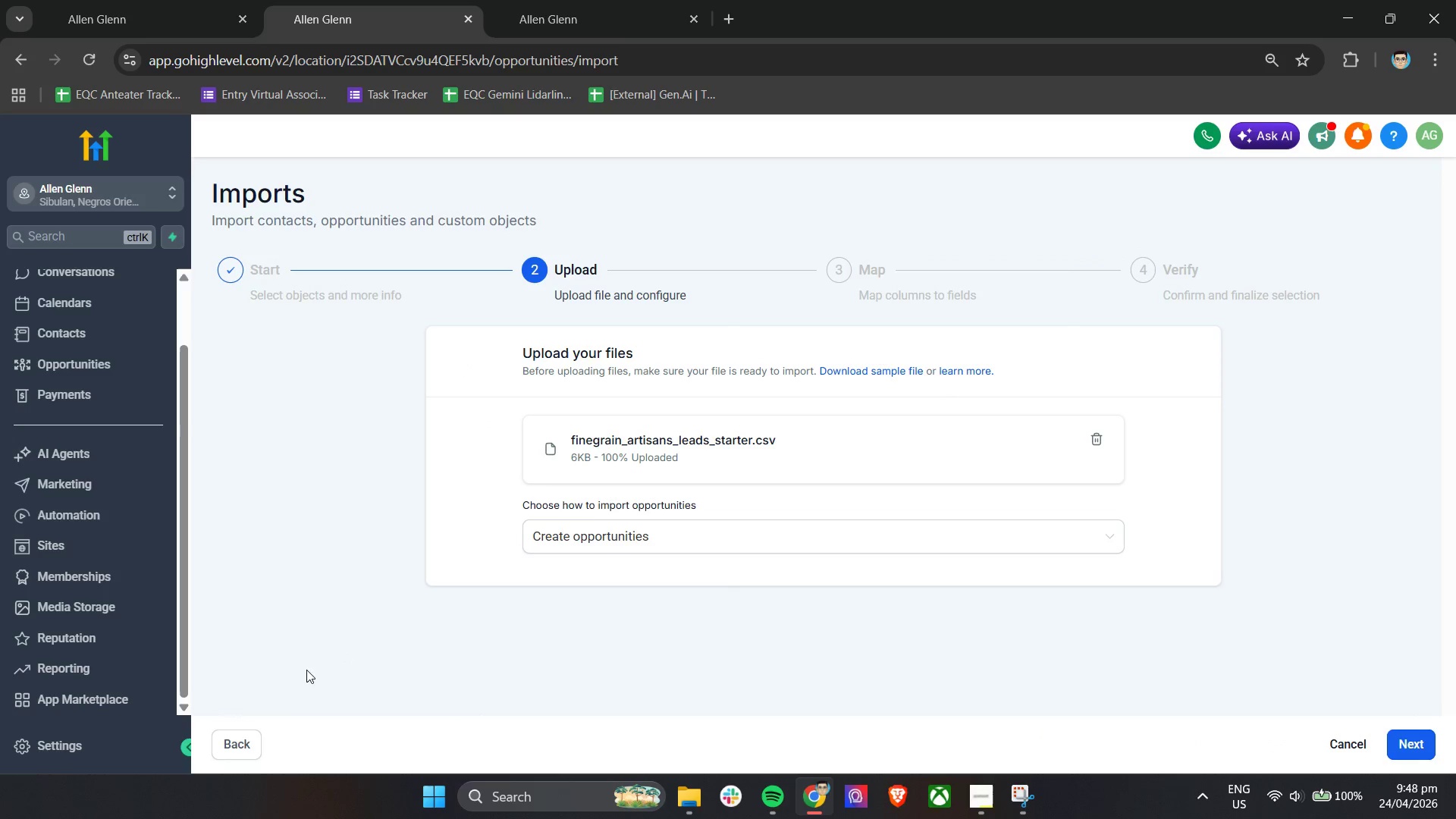 
left_click([234, 736])
 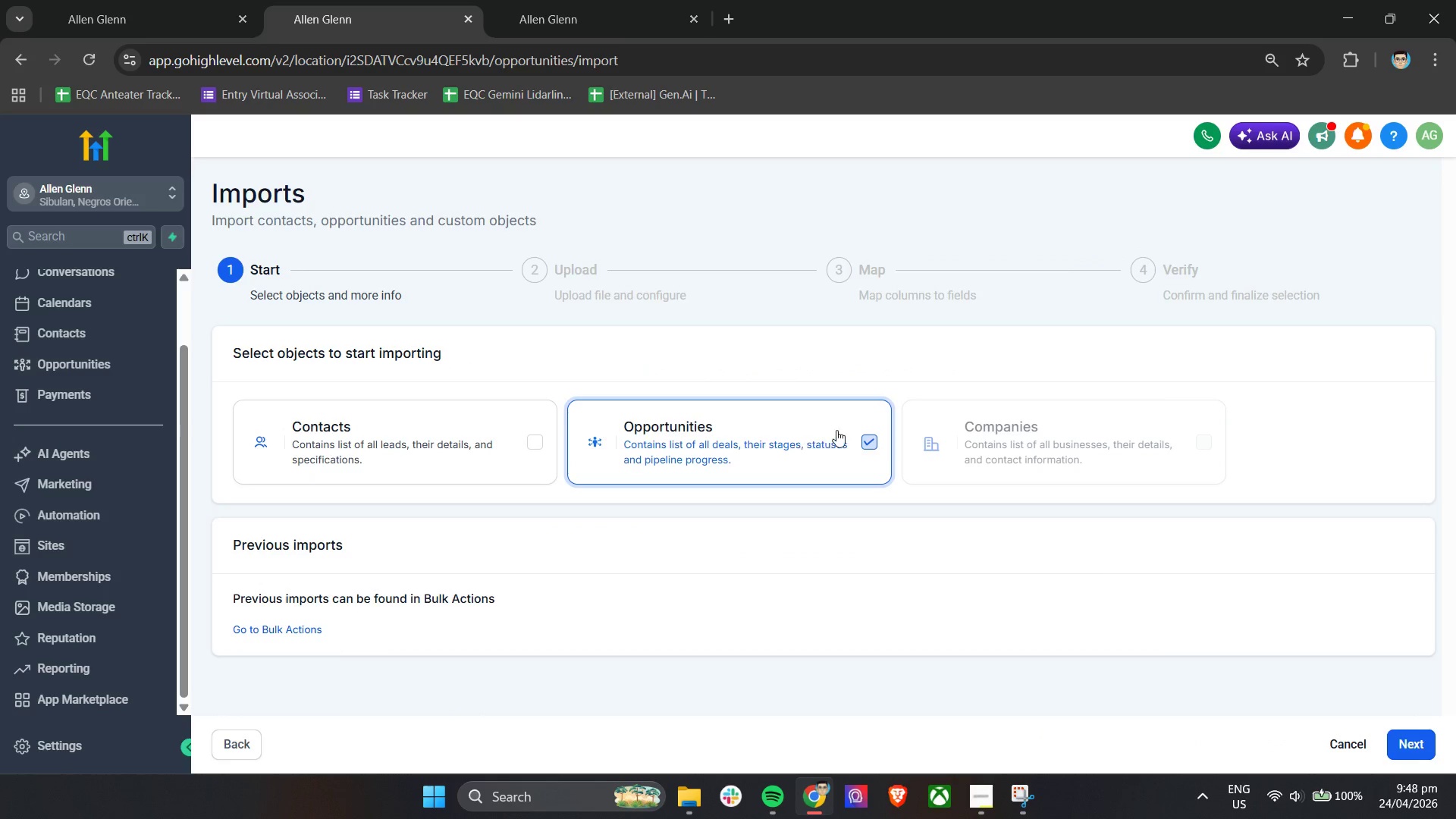 
left_click([877, 445])
 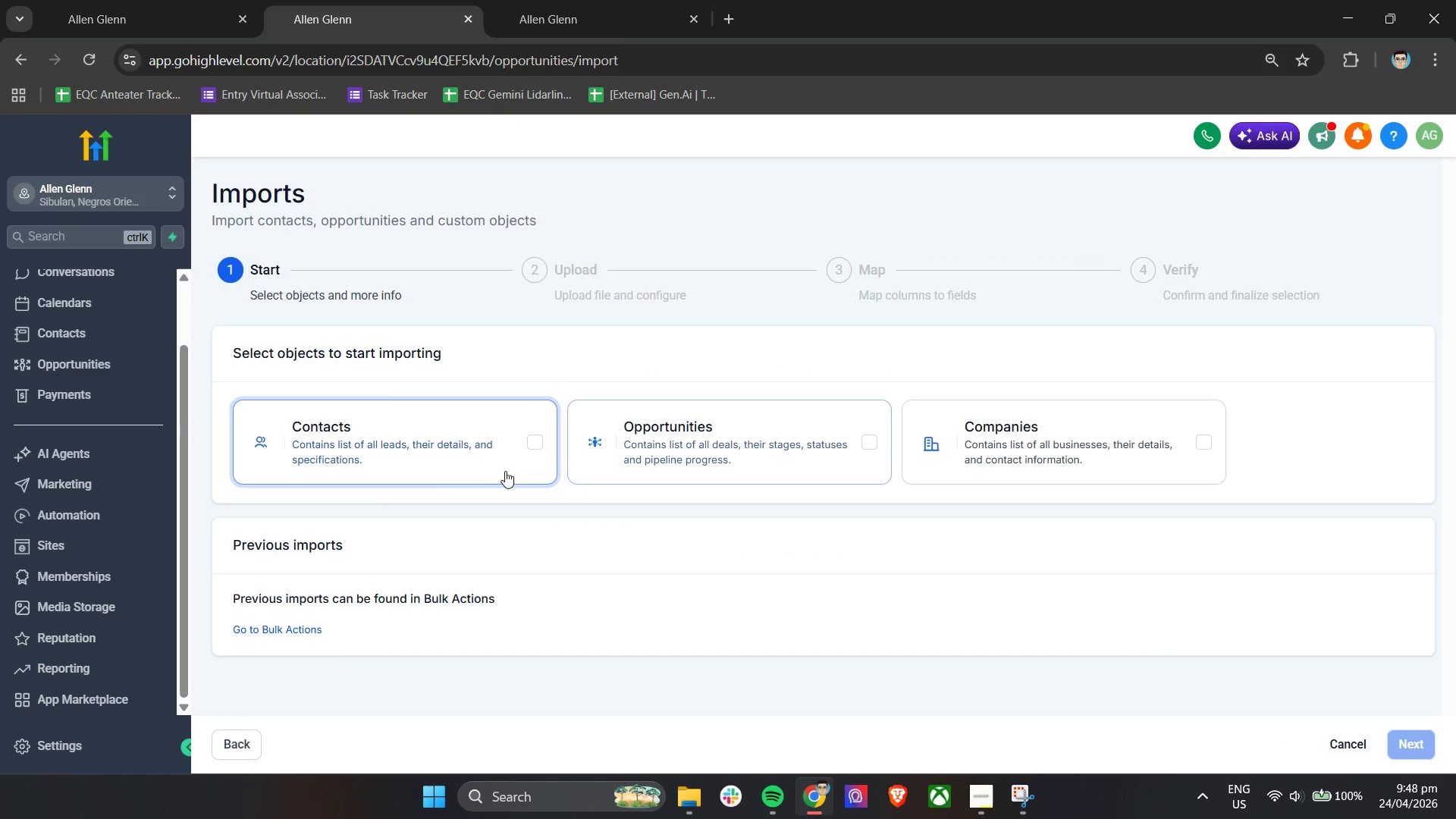 
left_click([494, 469])
 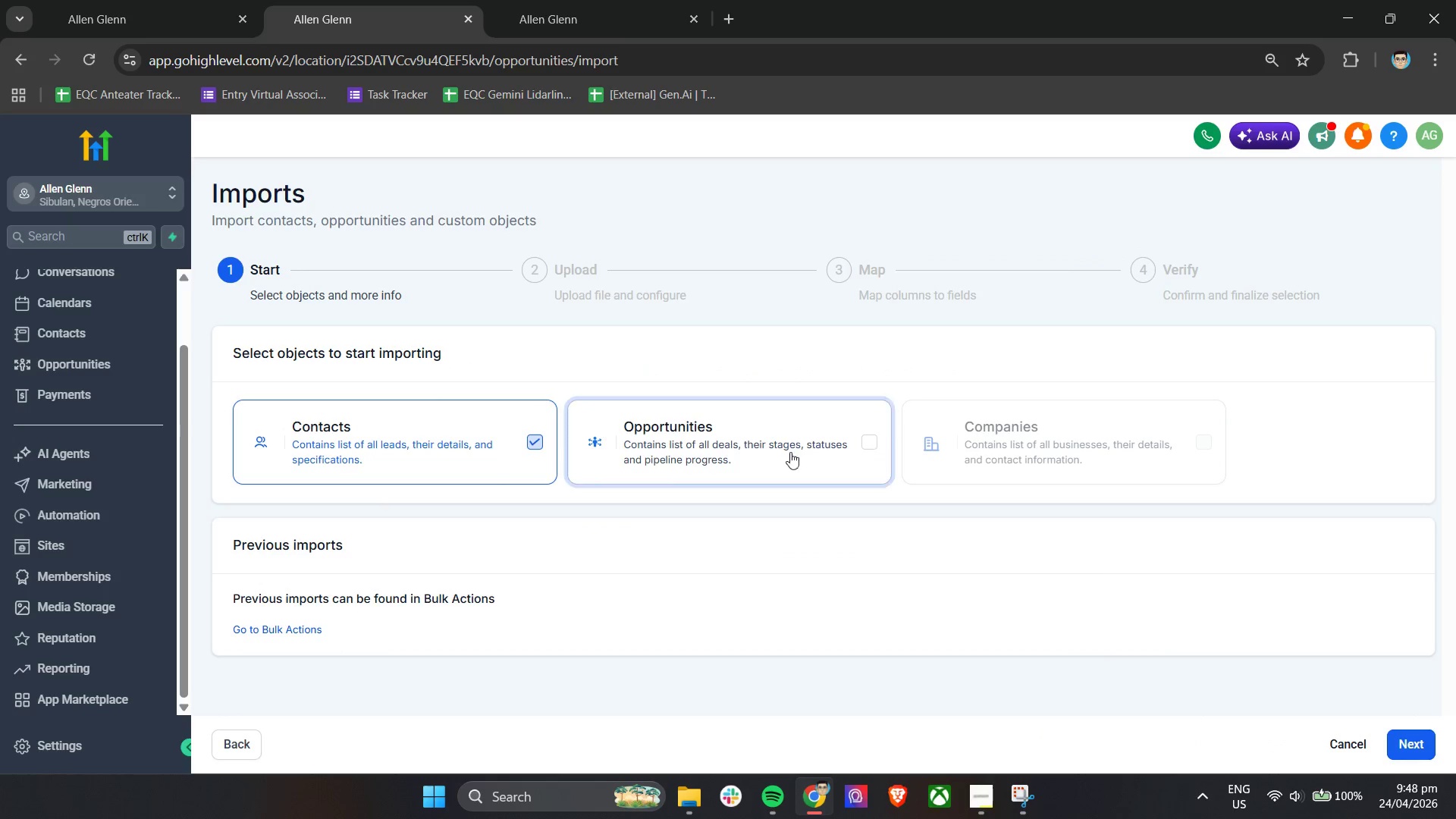 
left_click([542, 448])
 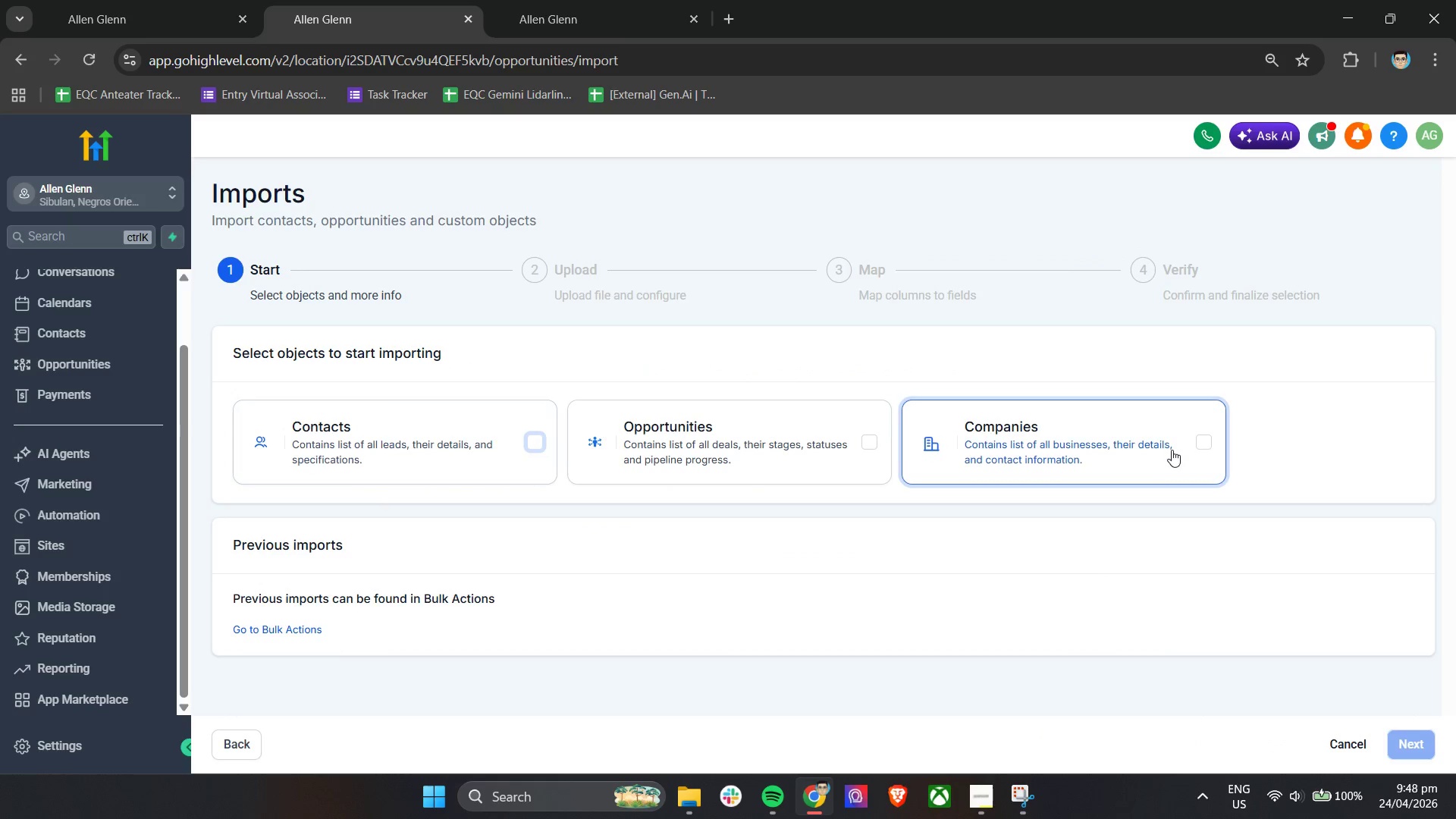 
left_click([1172, 450])
 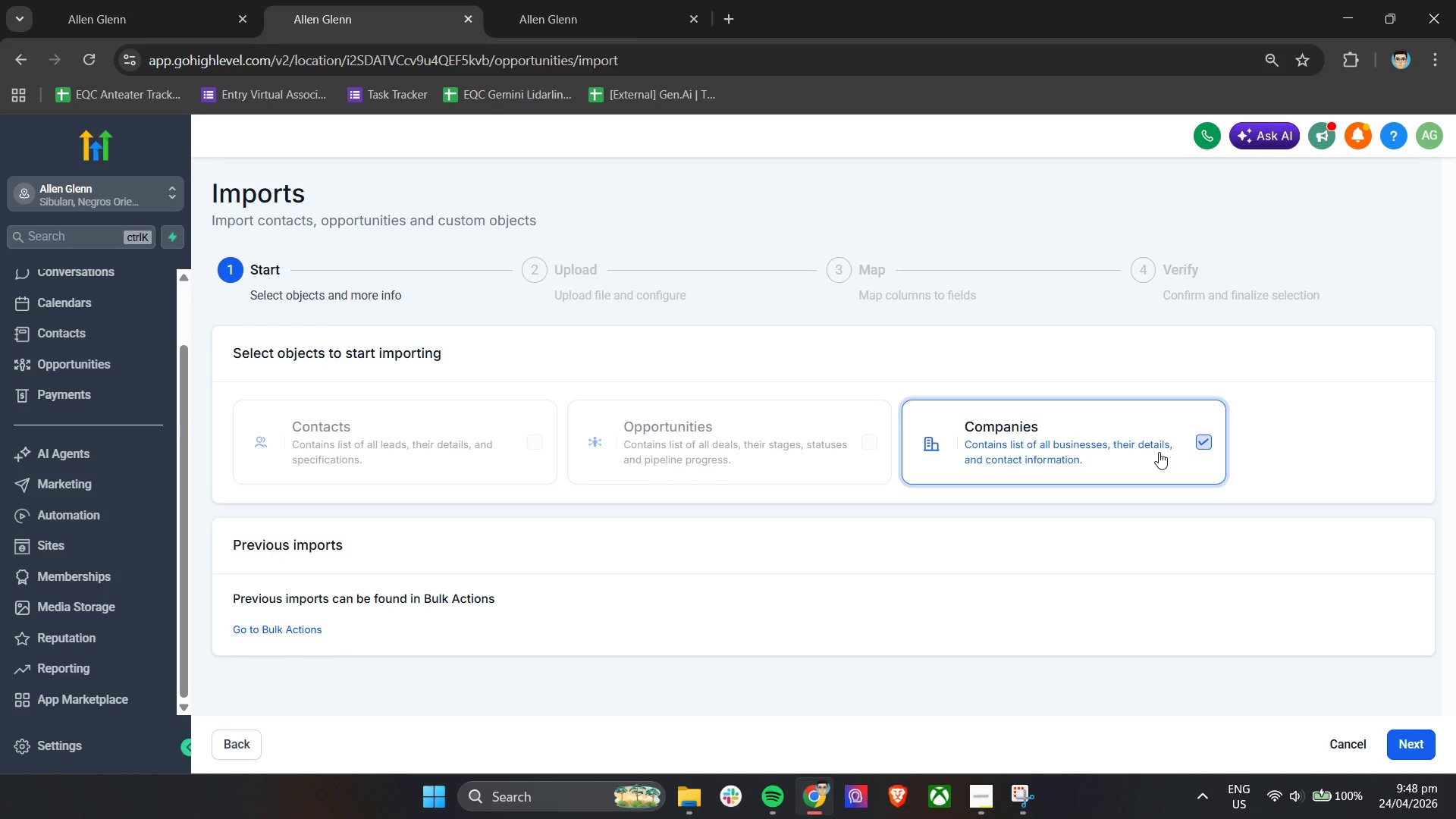 
left_click([1159, 452])
 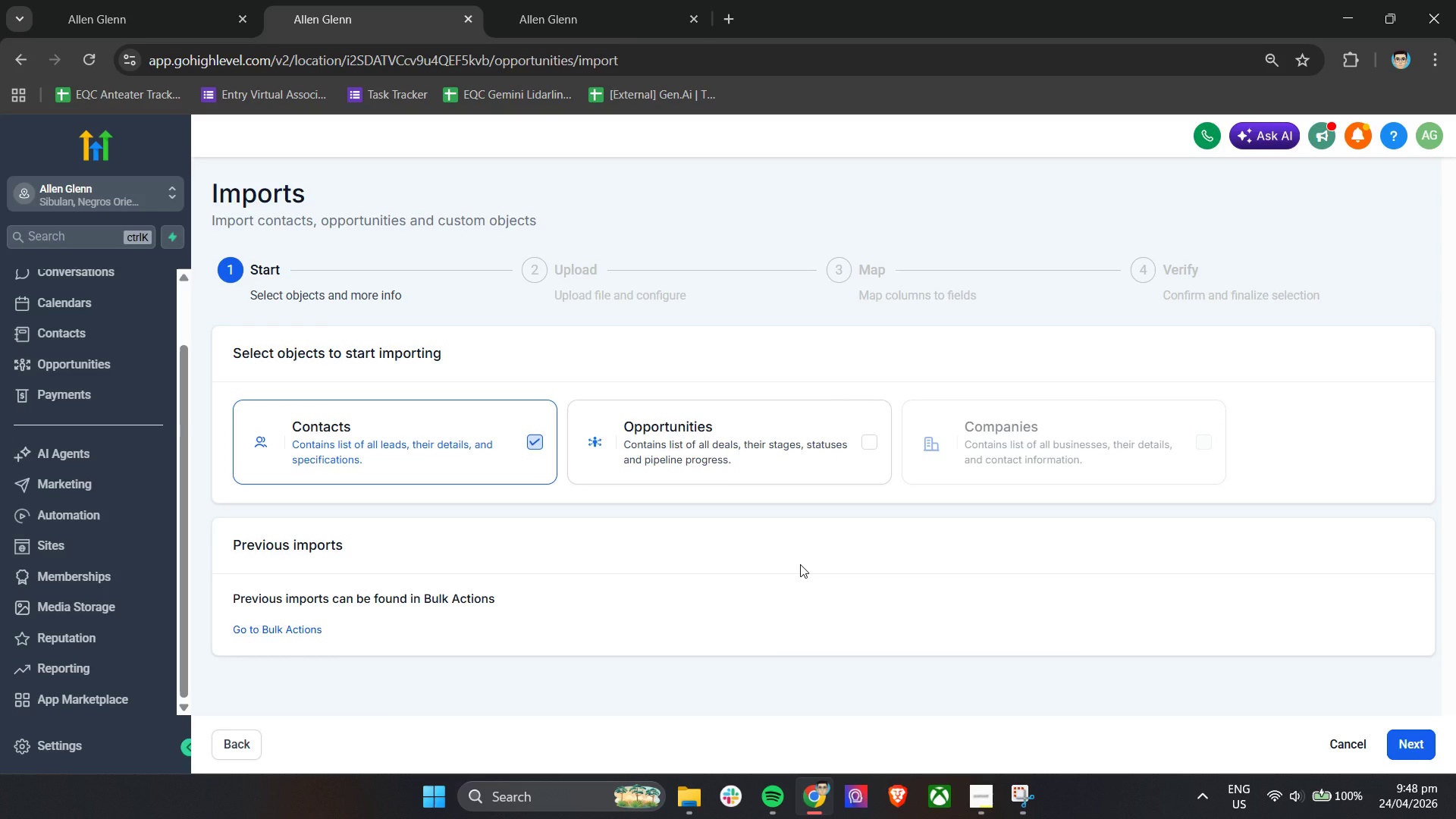 
wait(13.58)
 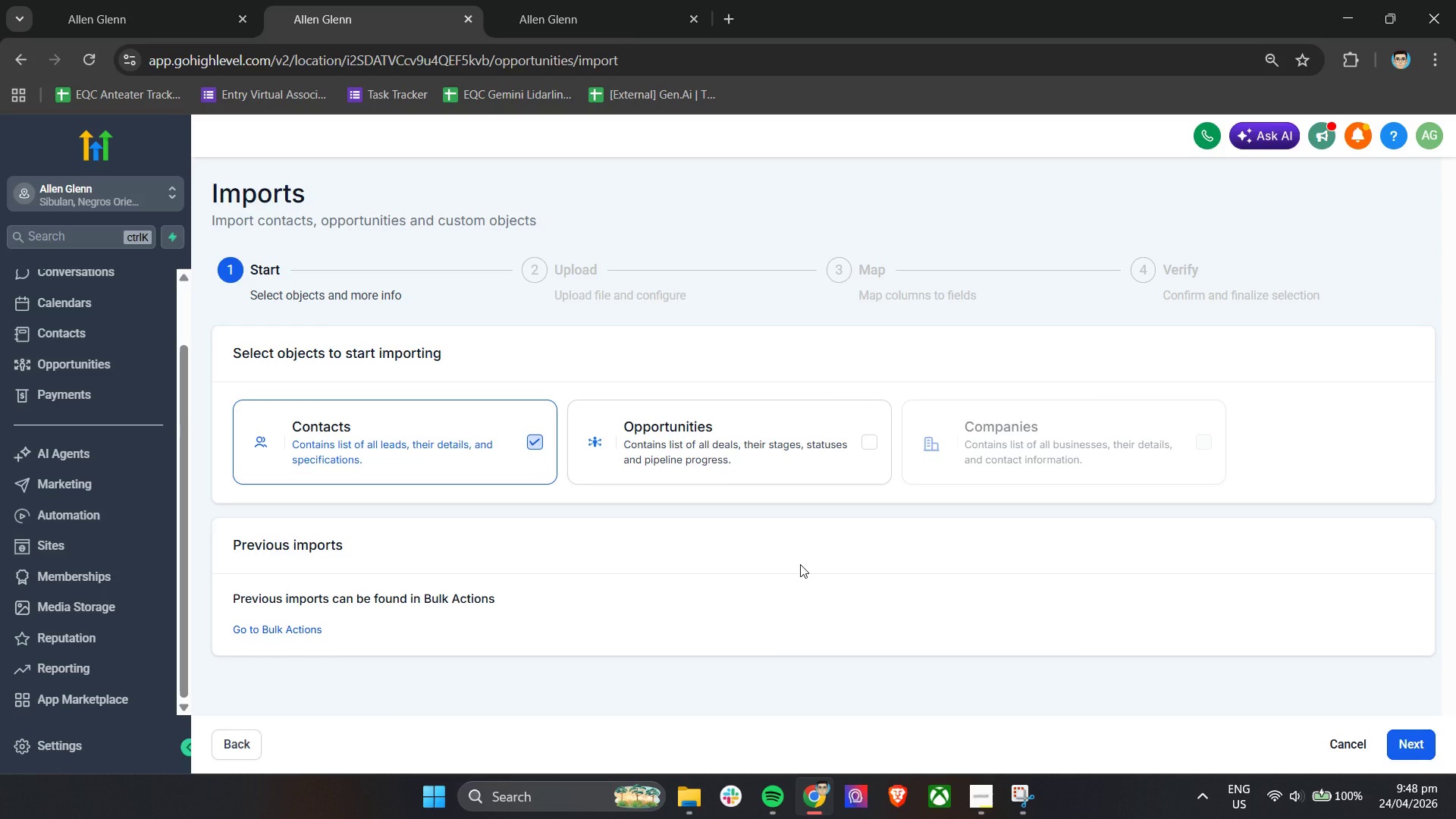 
left_click([740, 445])
 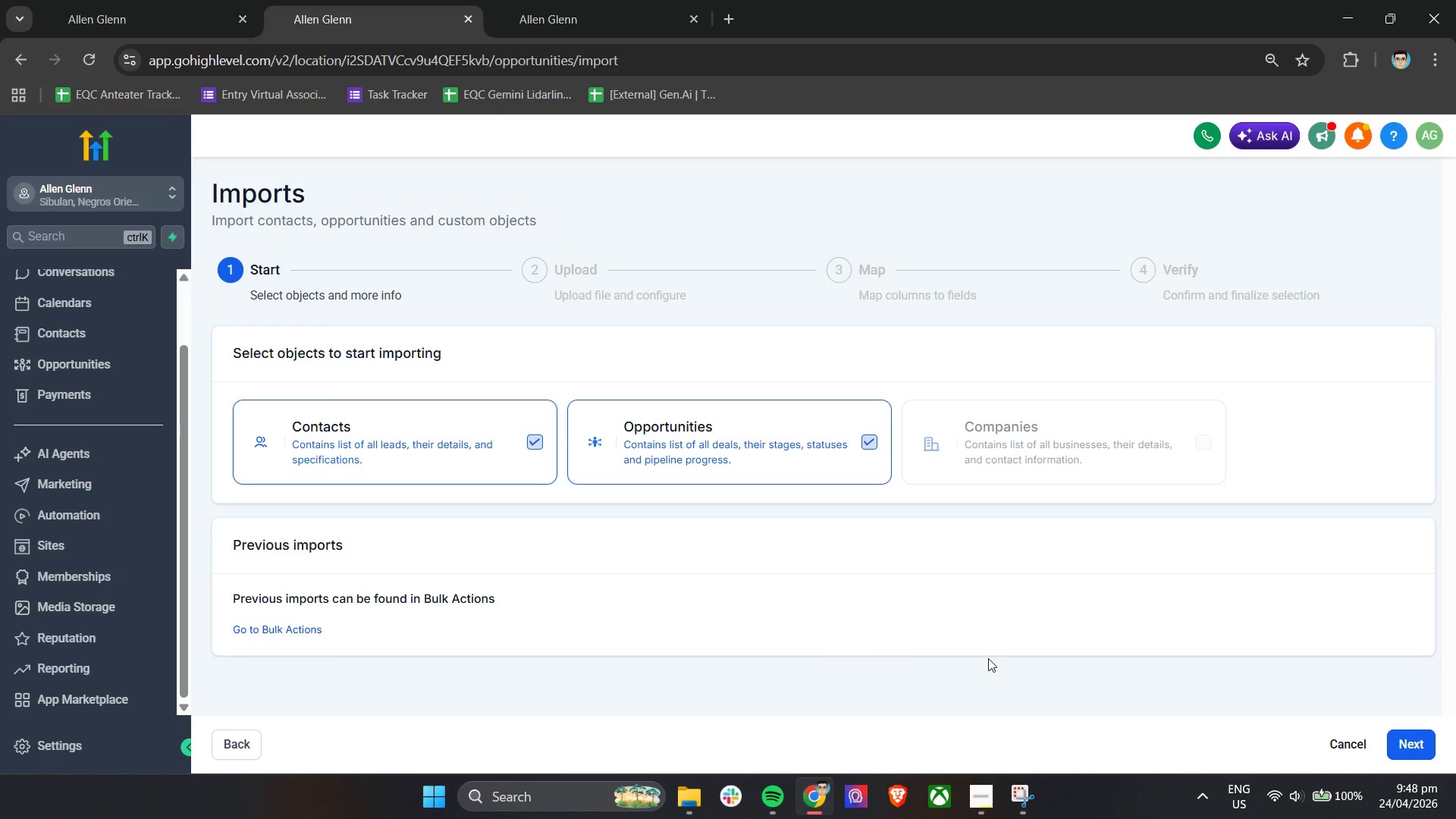 
wait(6.69)
 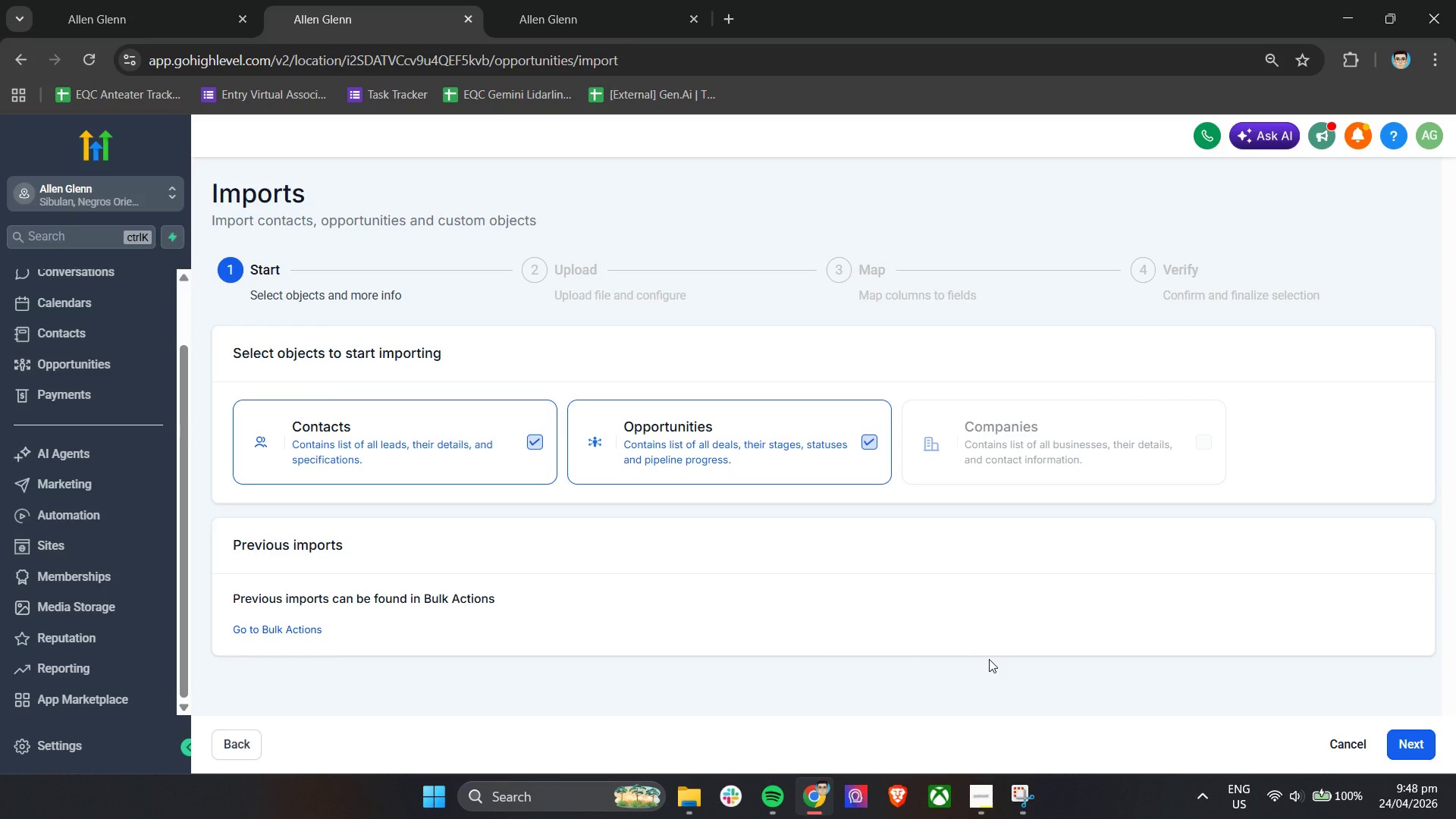 
left_click([1400, 747])
 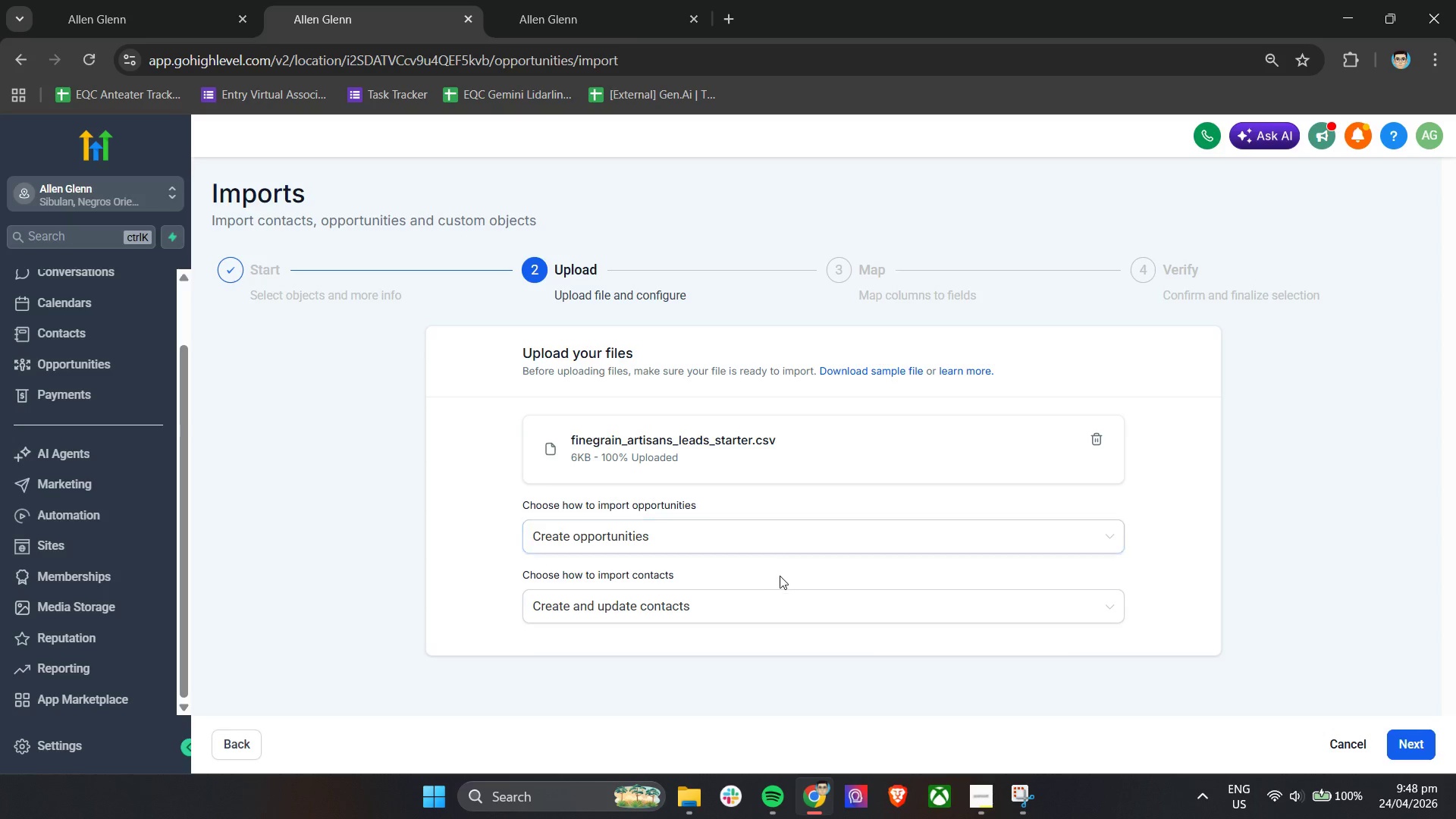 
left_click([744, 573])
 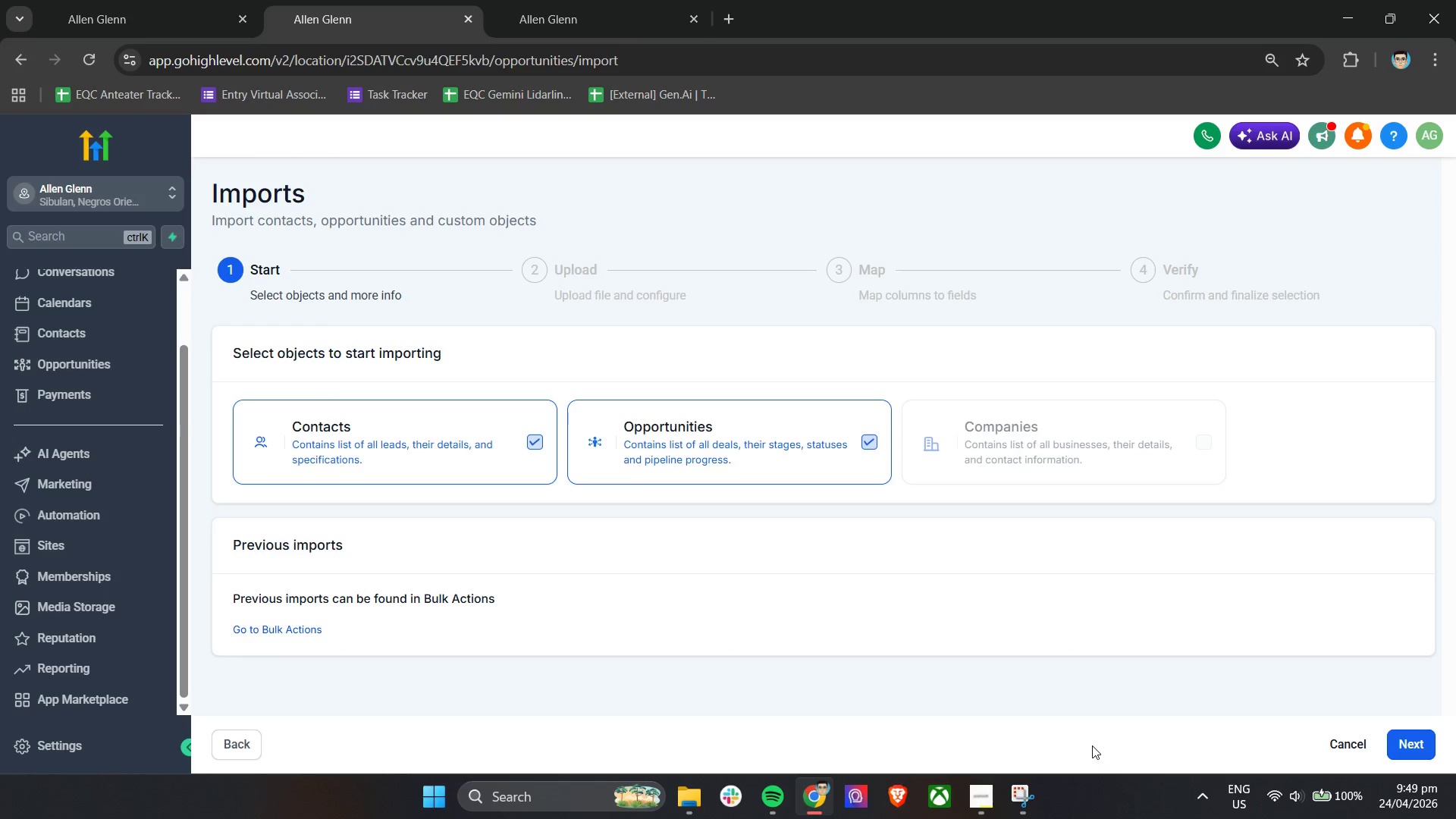 
wait(50.31)
 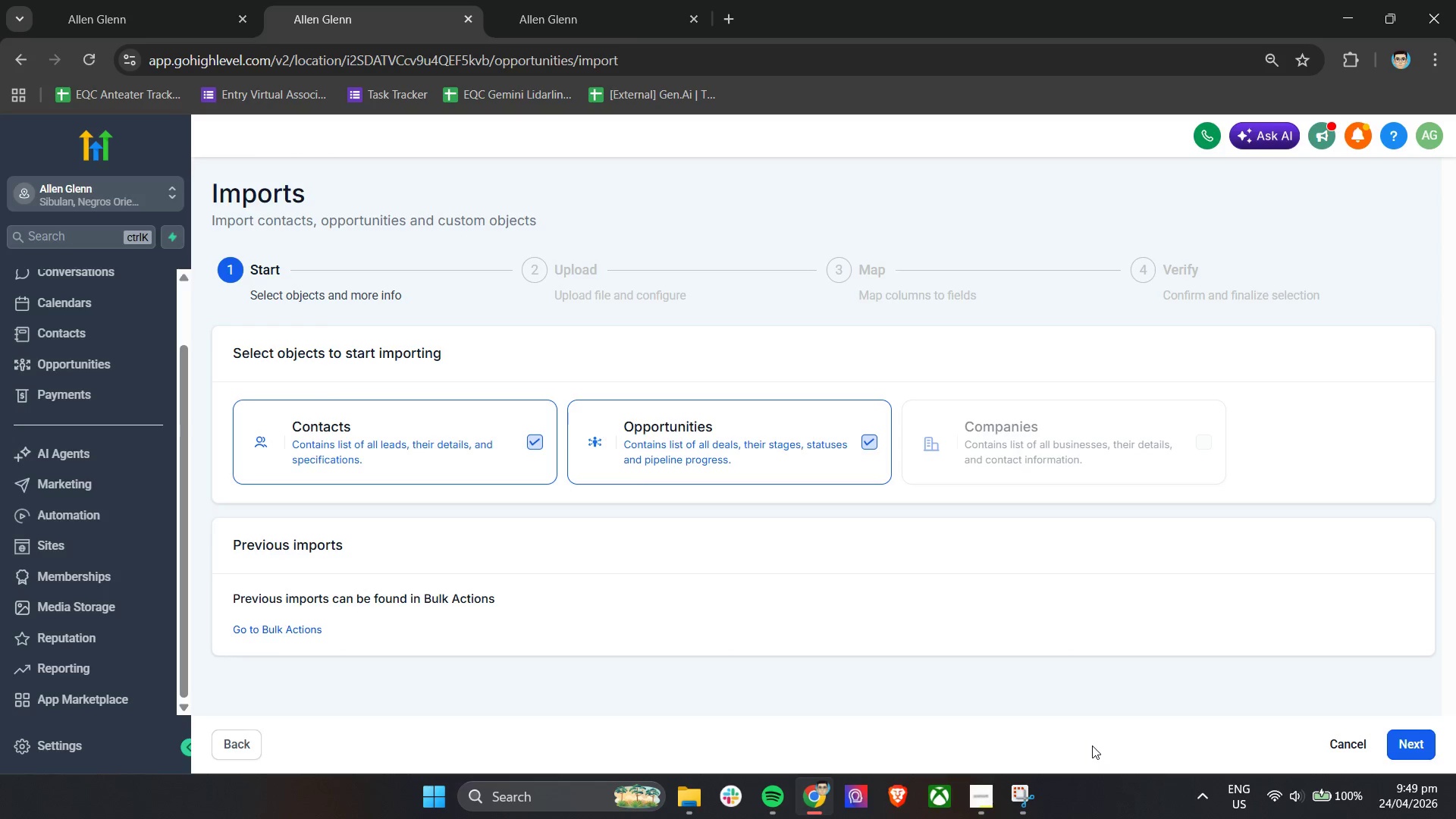 
scroll: coordinate [937, 526], scroll_direction: down, amount: 3.0
 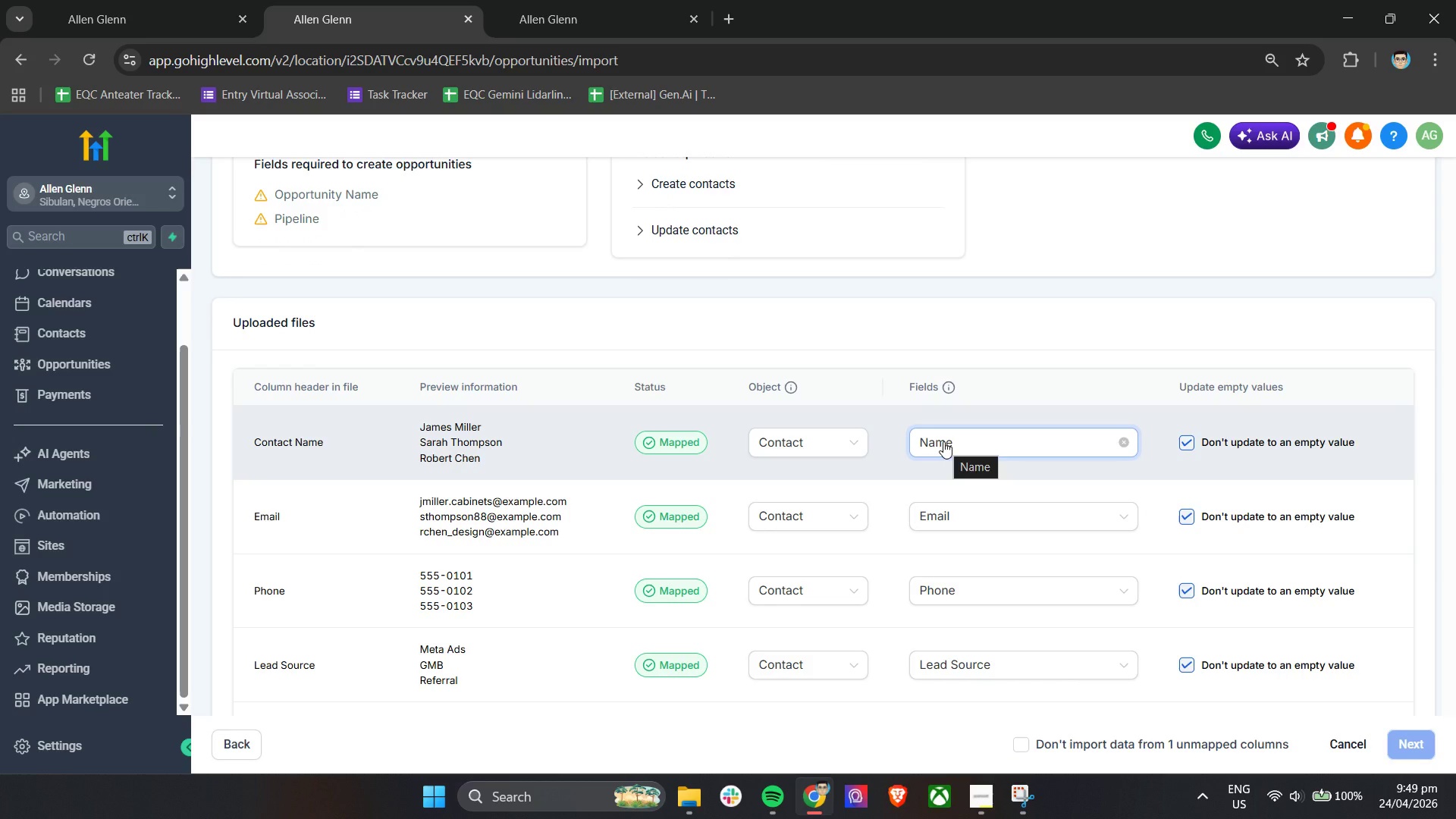 
left_click([943, 441])
 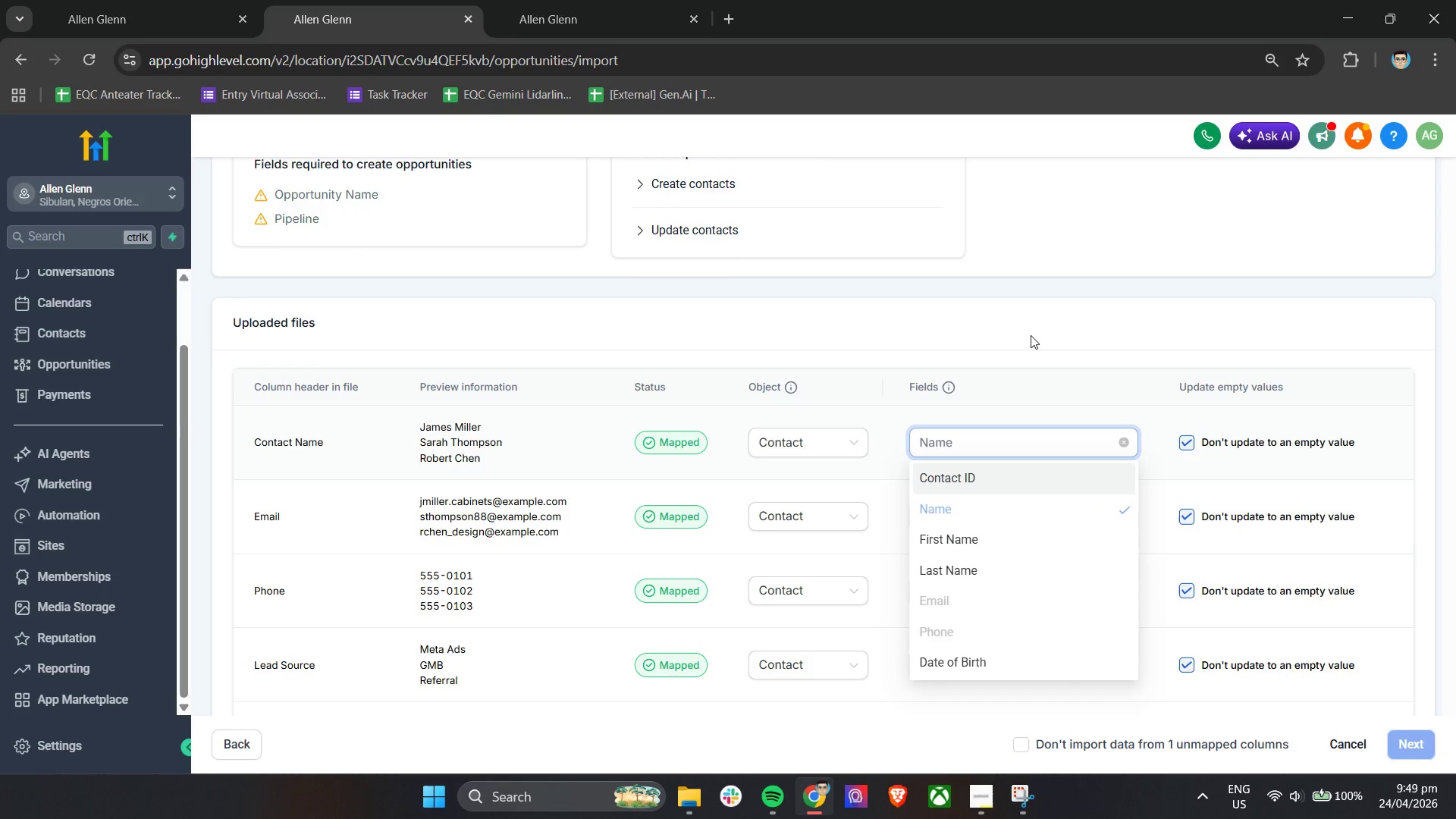 
left_click([1045, 301])
 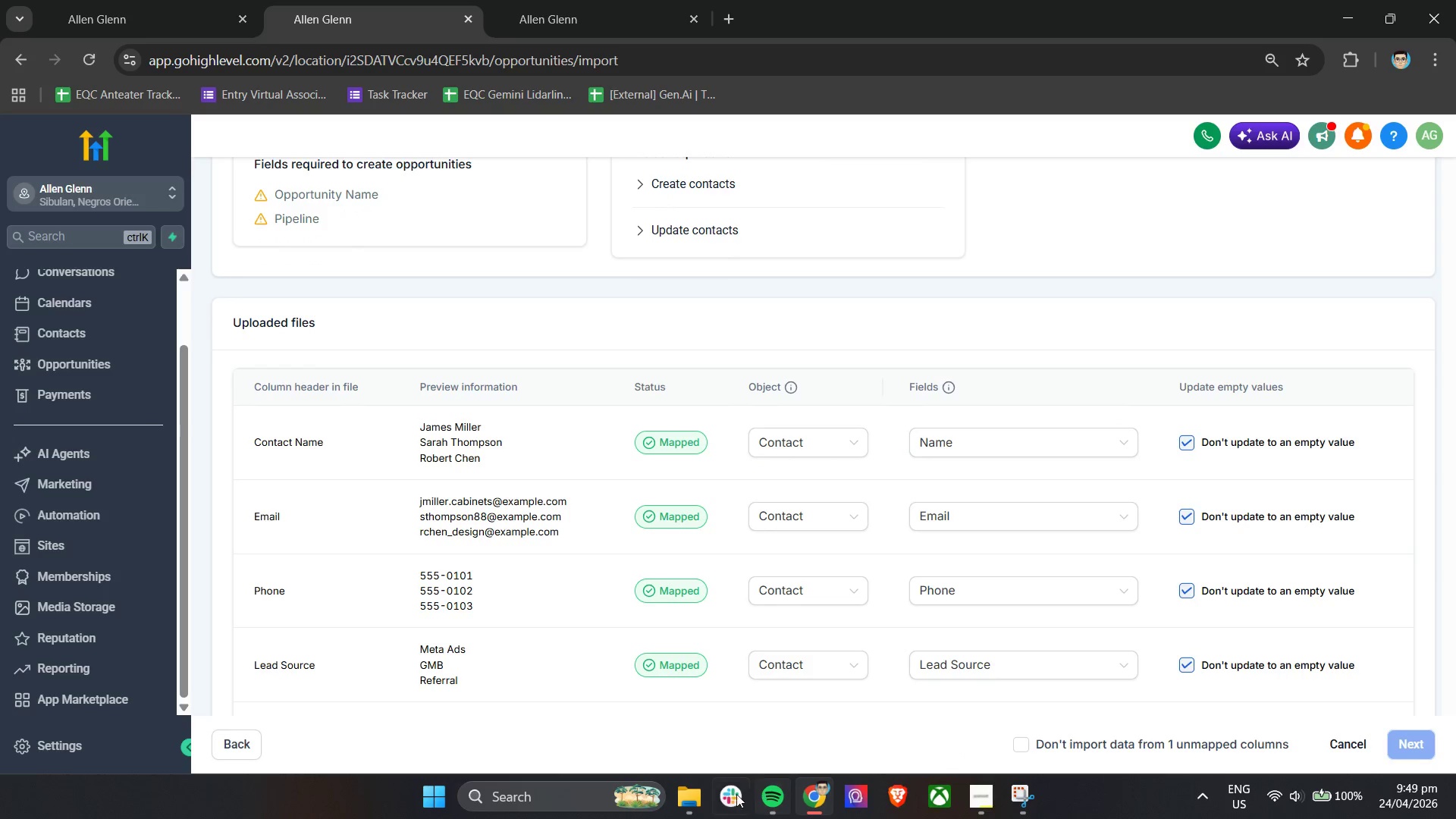 
left_click([691, 805])
 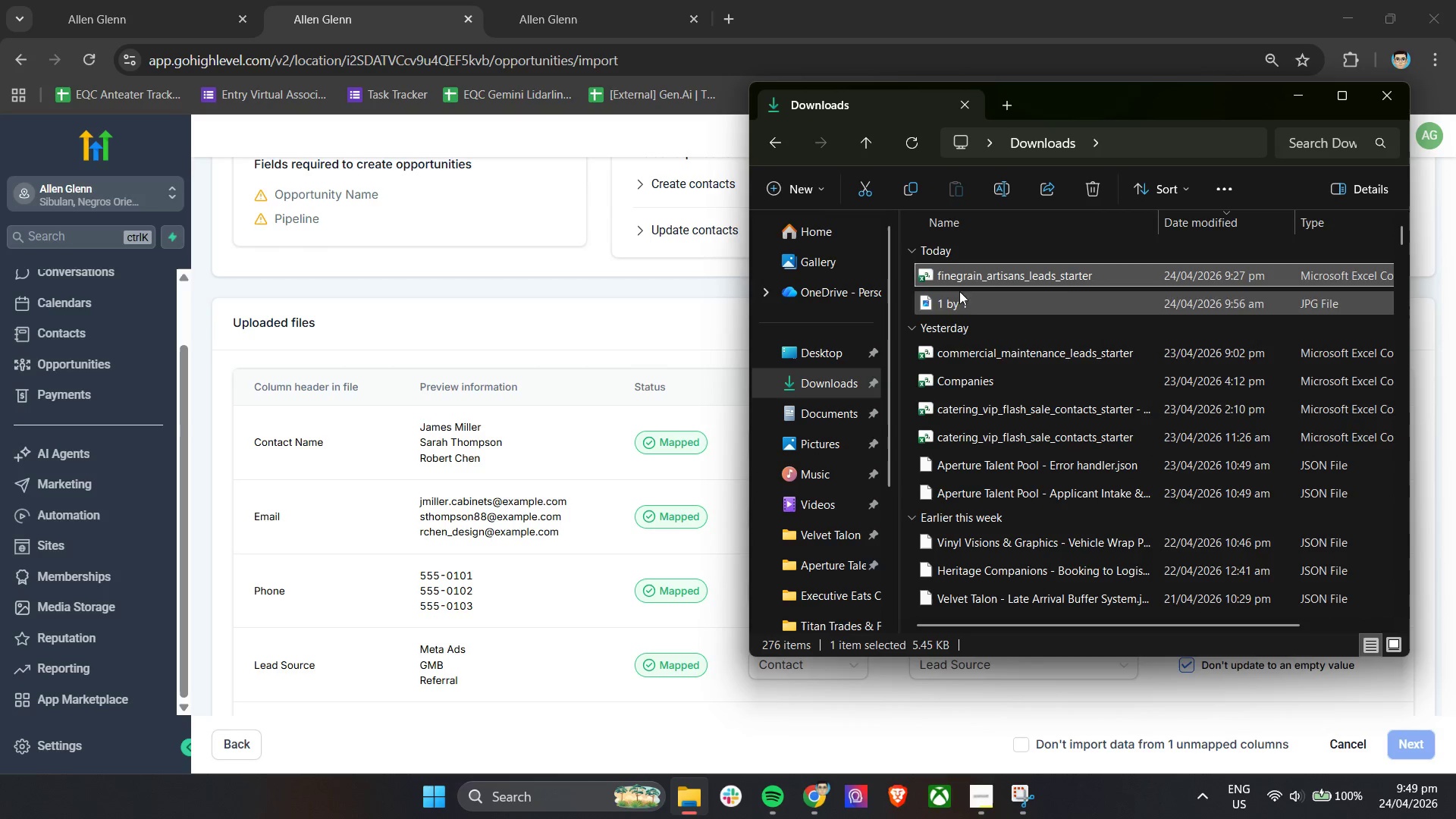 
double_click([967, 275])
 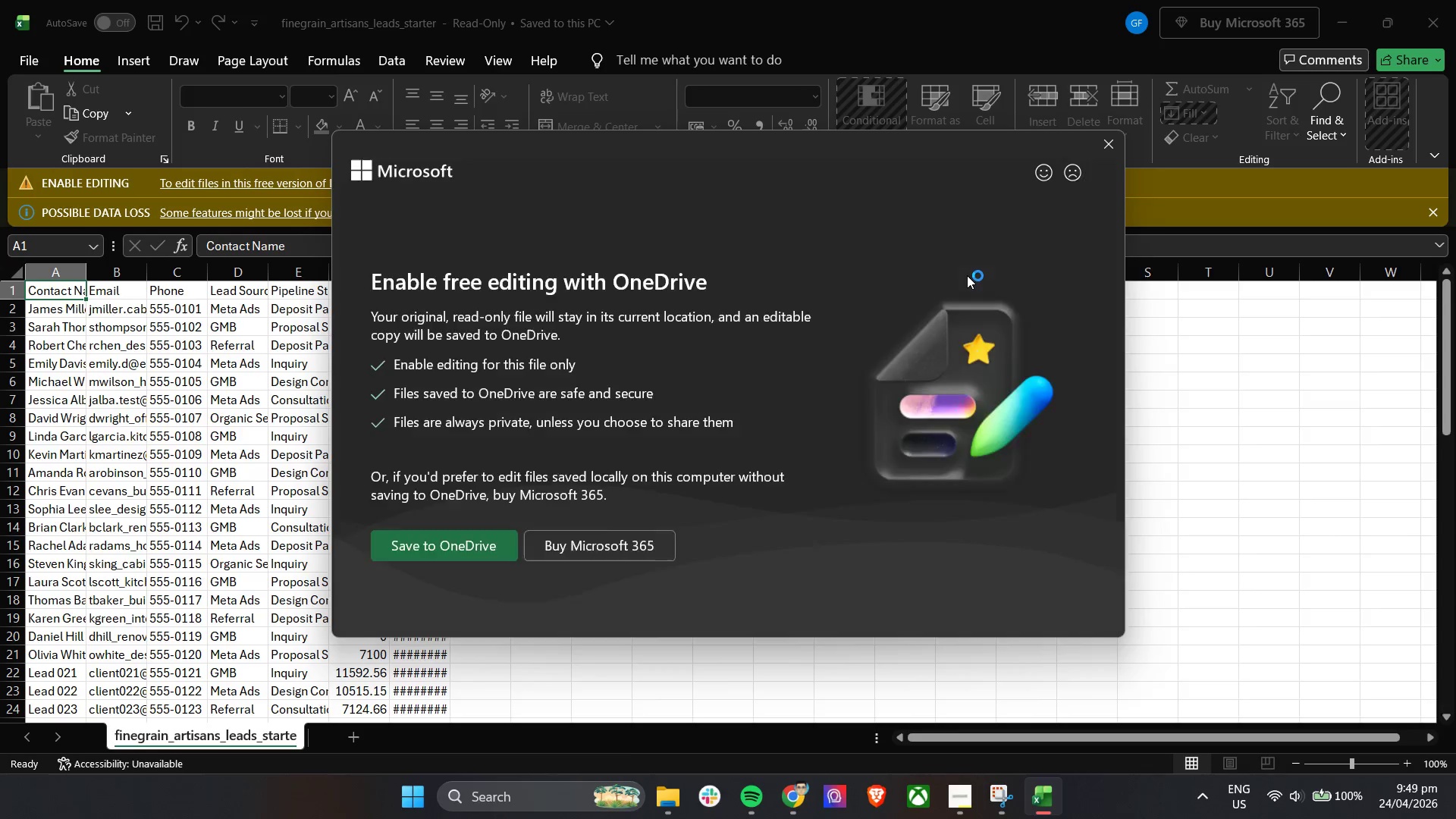 
left_click([1110, 136])
 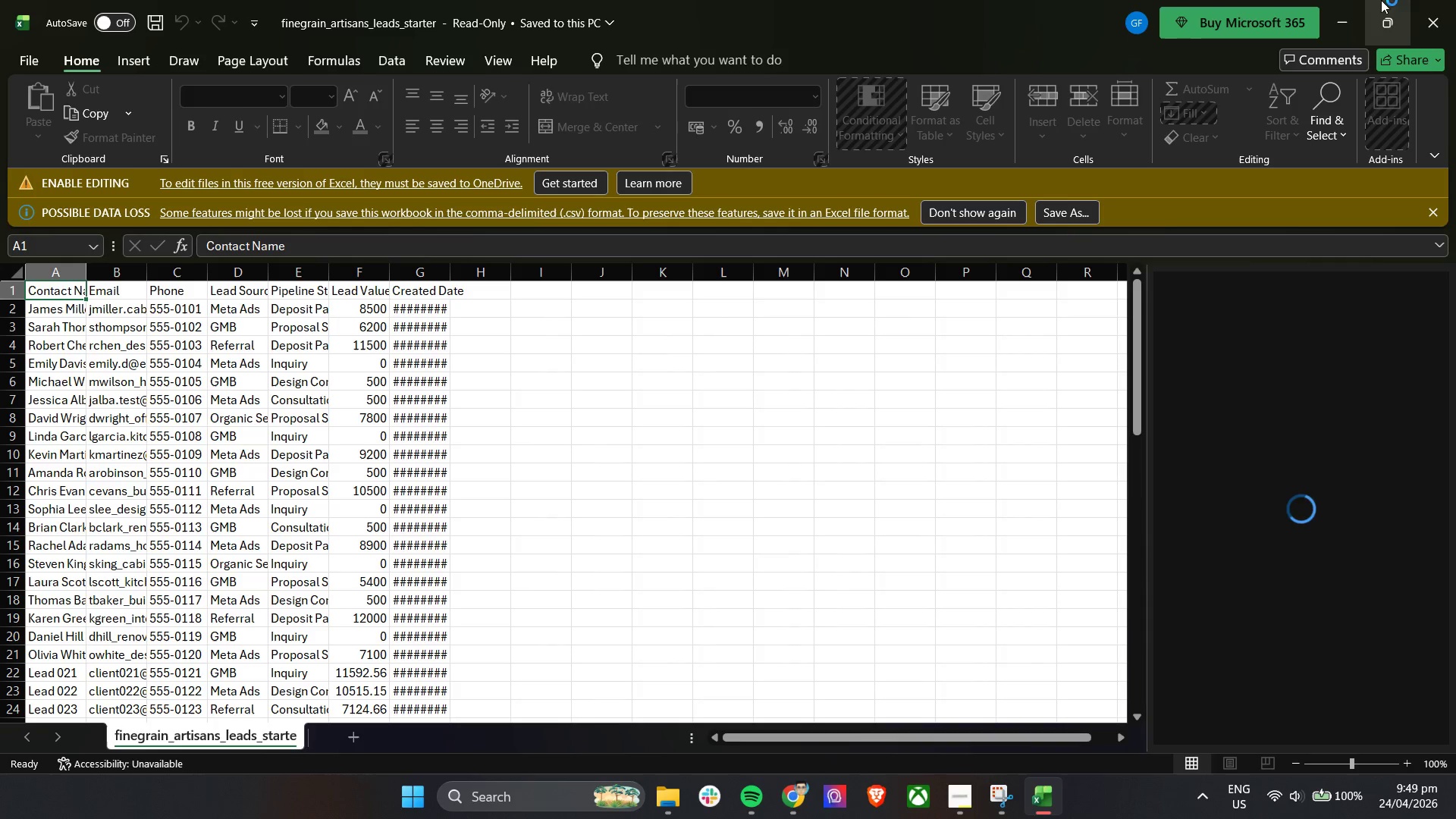 
left_click([1340, 4])
 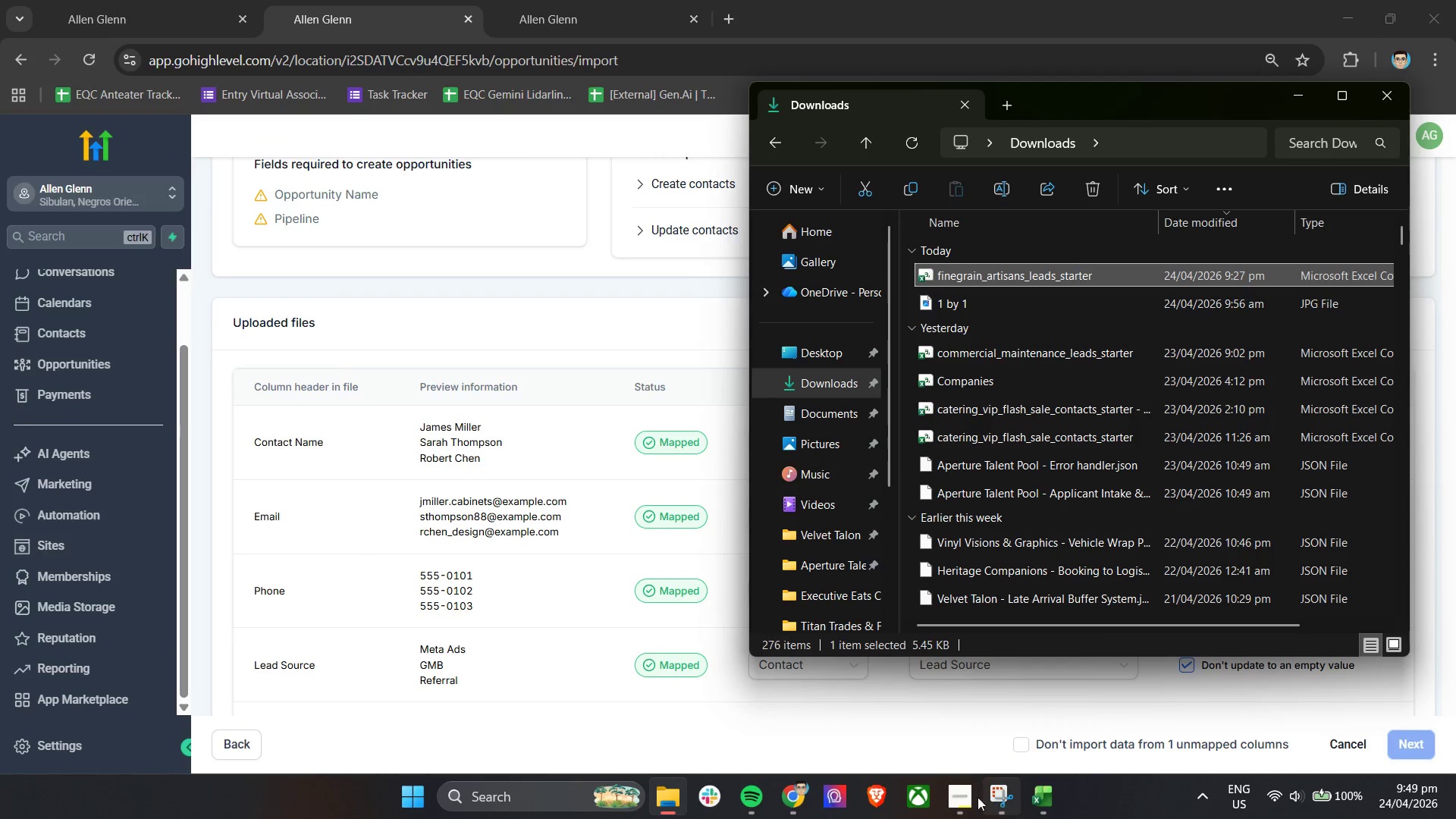 
left_click([961, 797])